 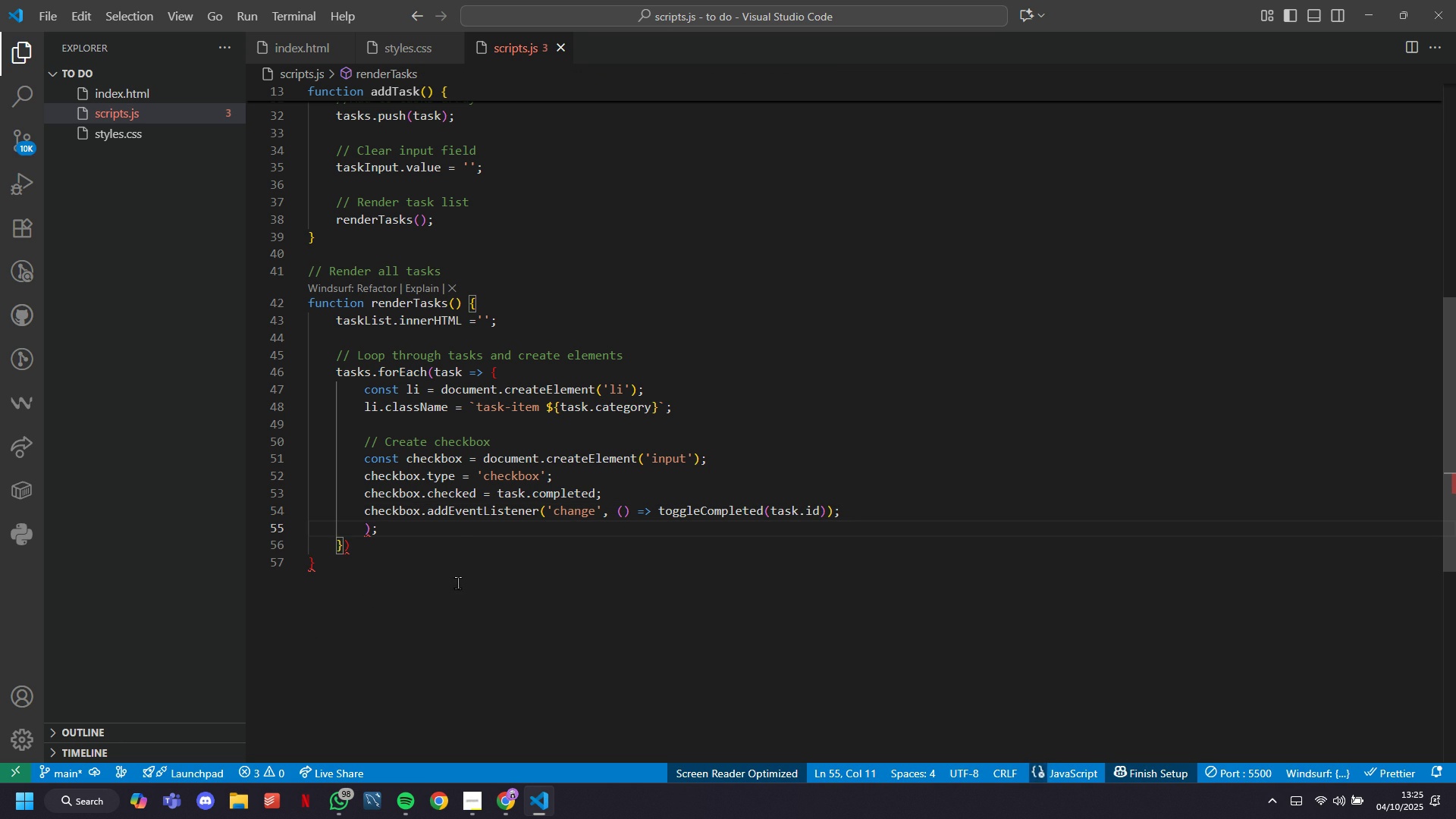 
key(Backspace)
 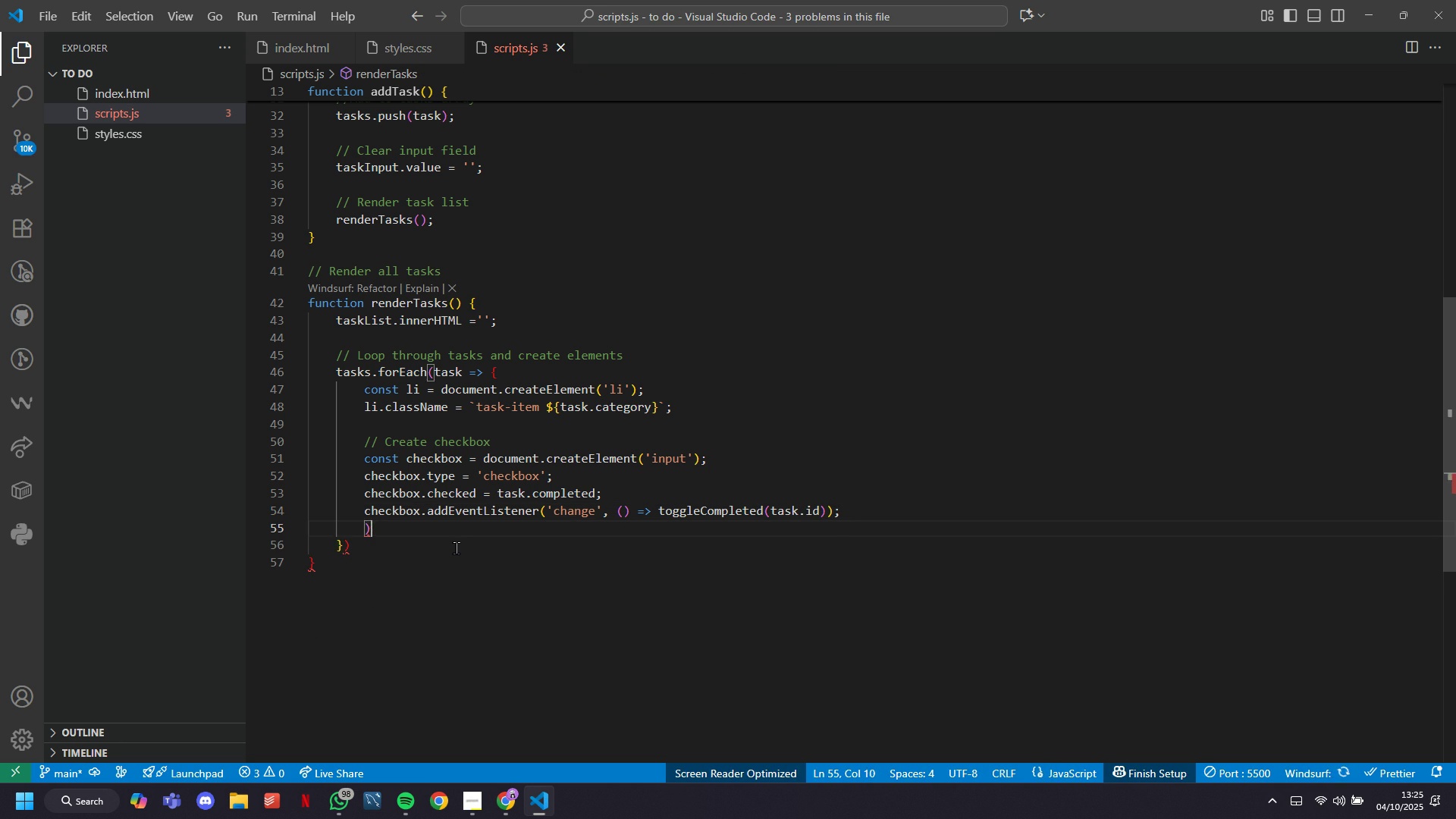 
key(Backspace)
 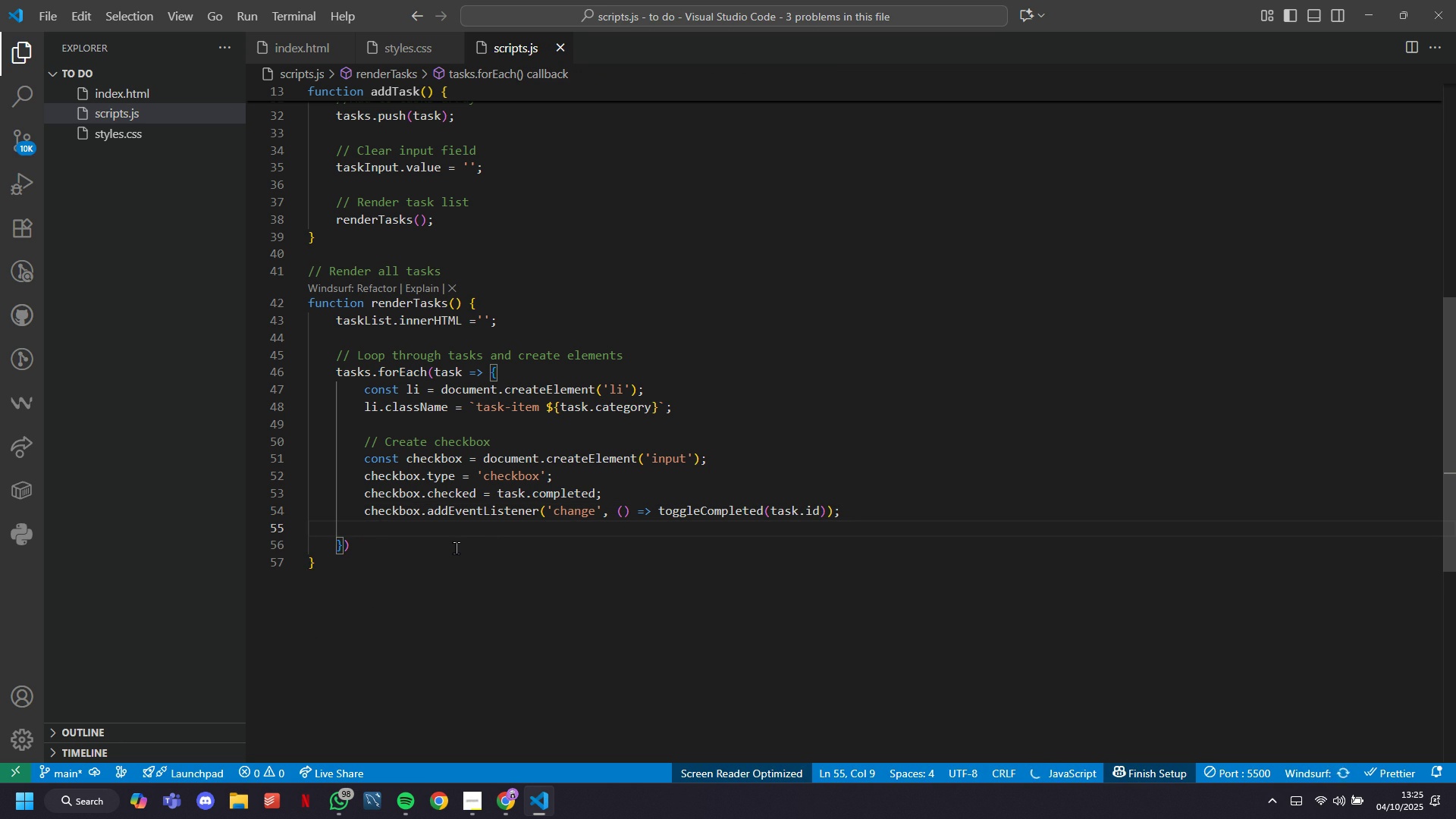 
key(Backspace)
 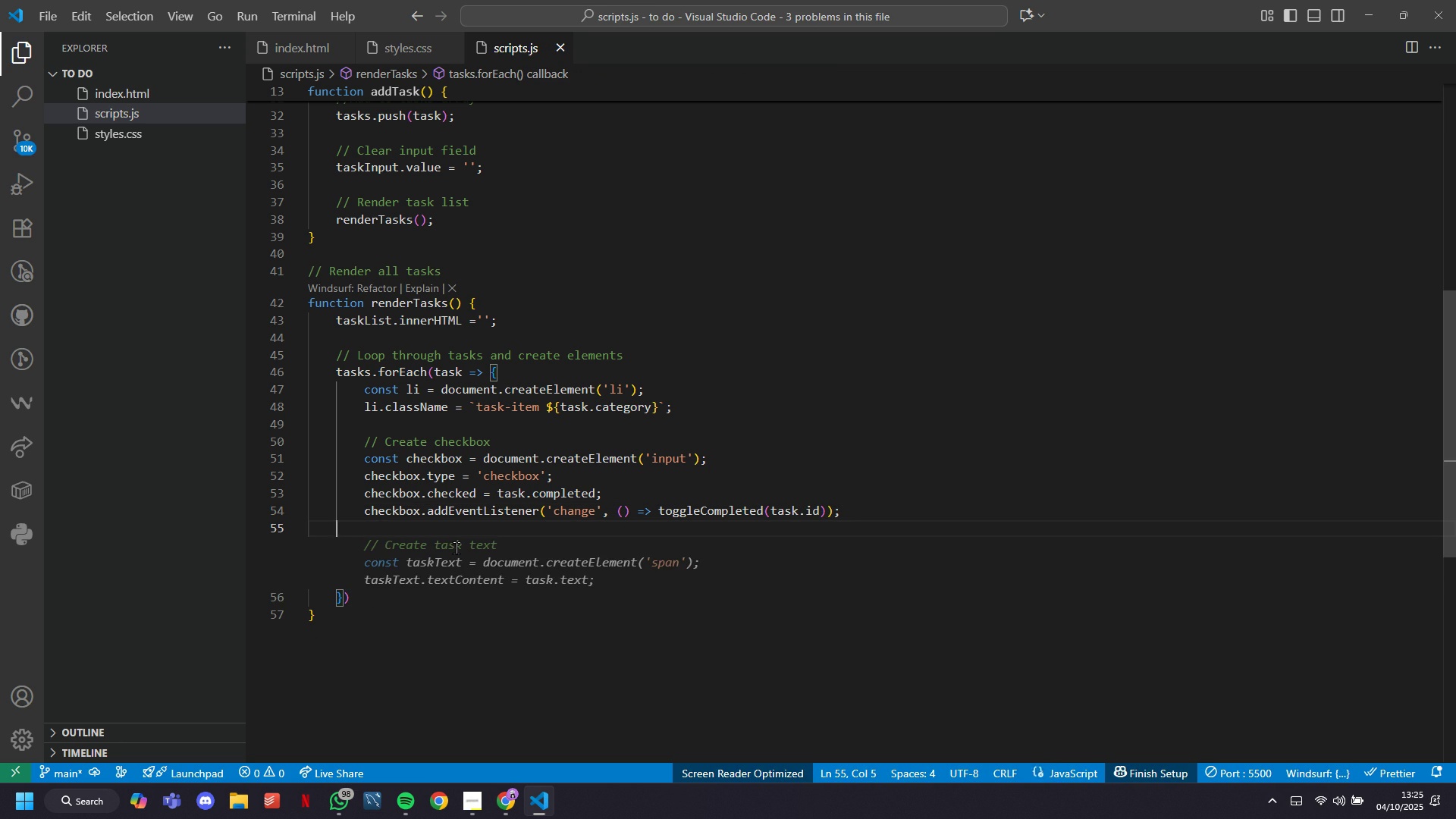 
key(Backspace)
 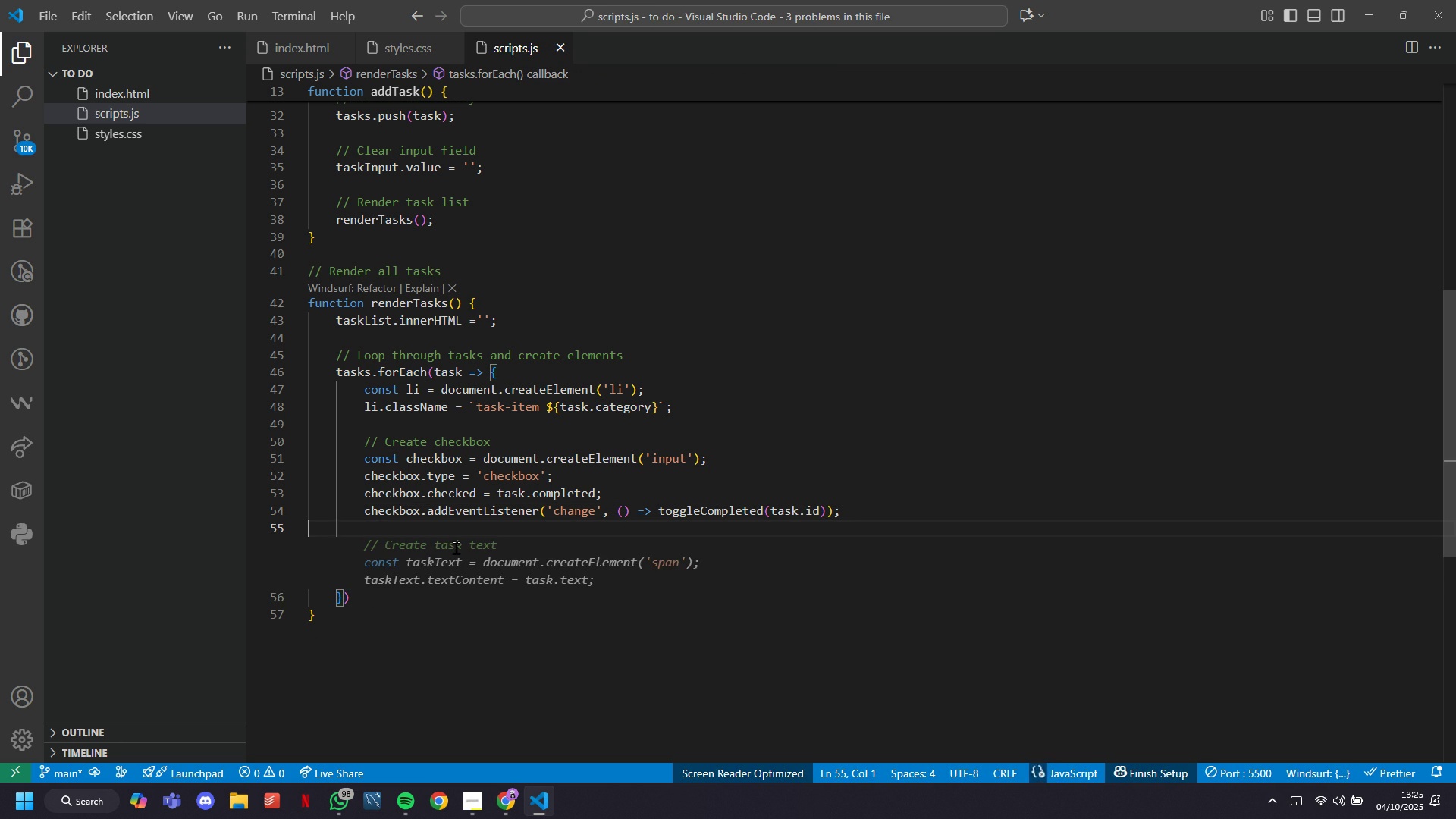 
key(Backspace)
 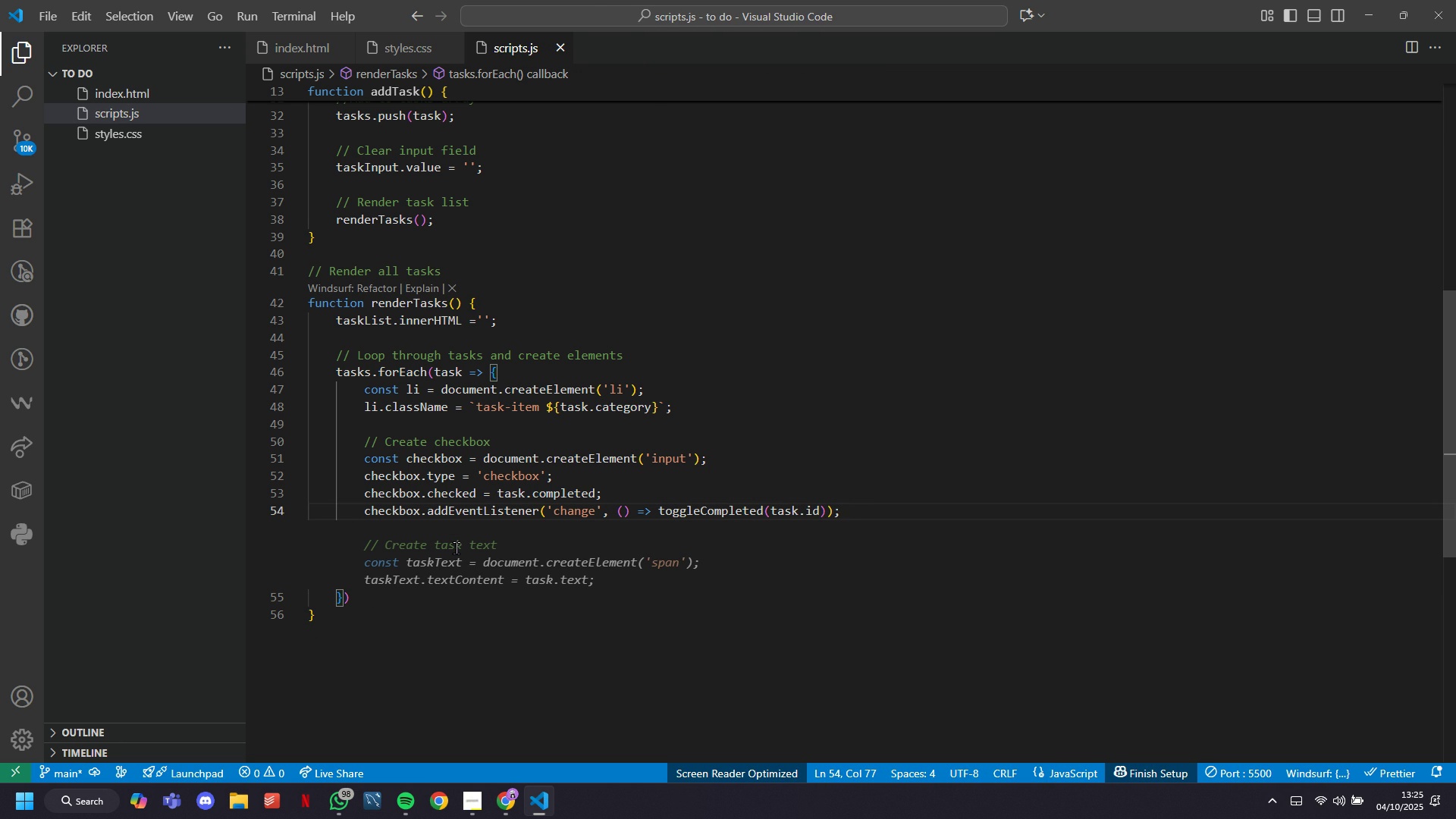 
wait(8.37)
 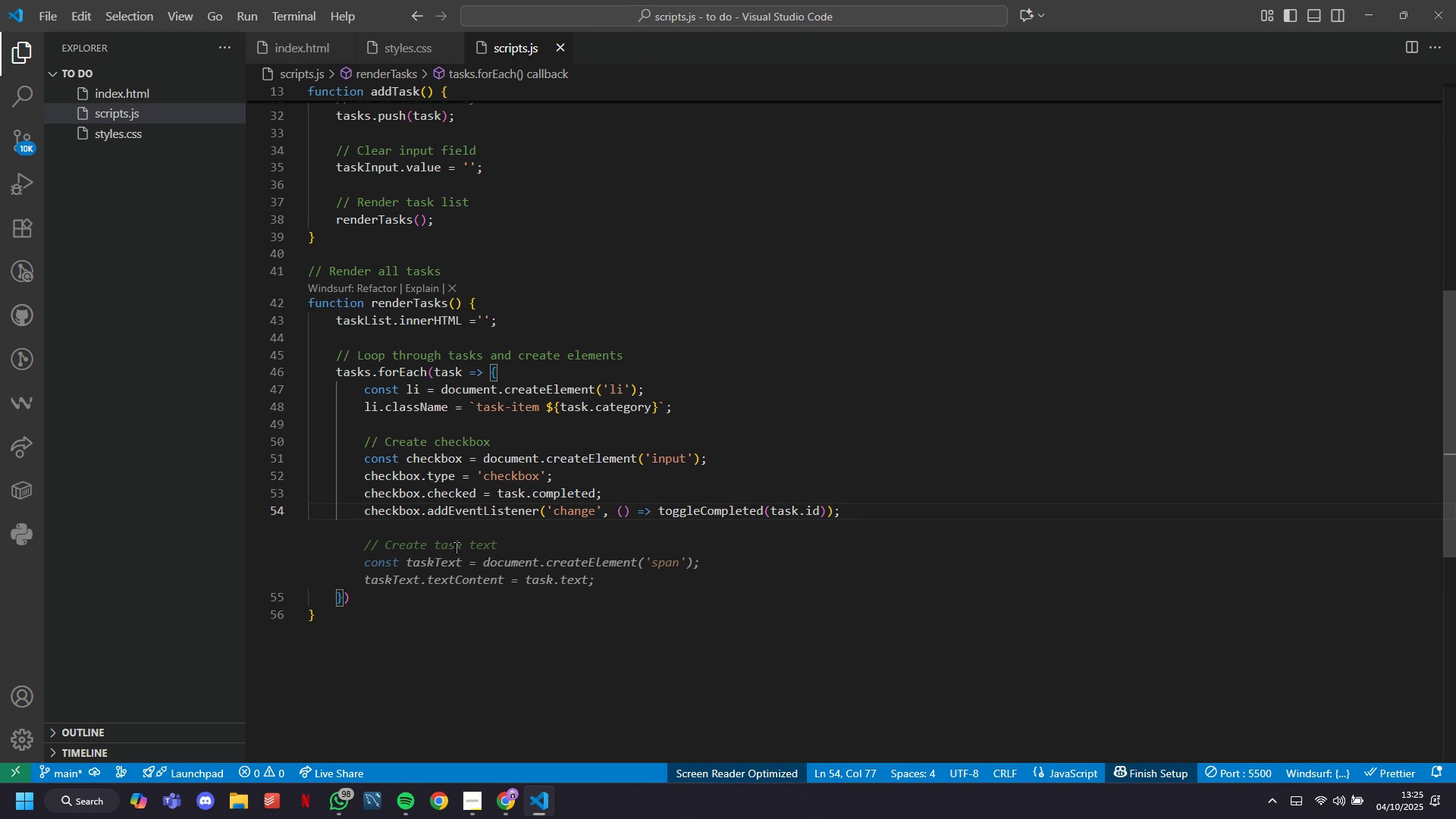 
key(Enter)
 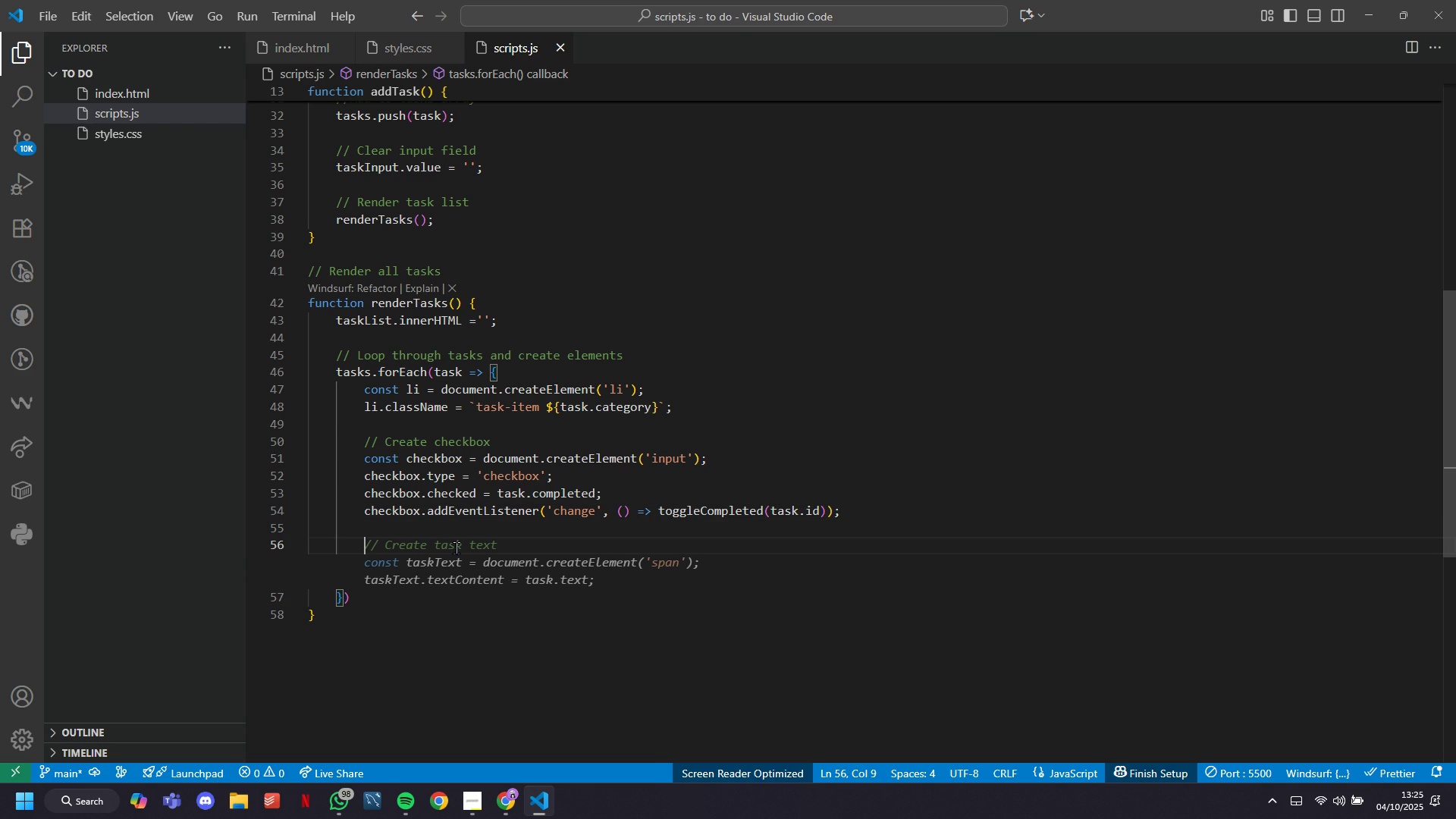 
key(Enter)
 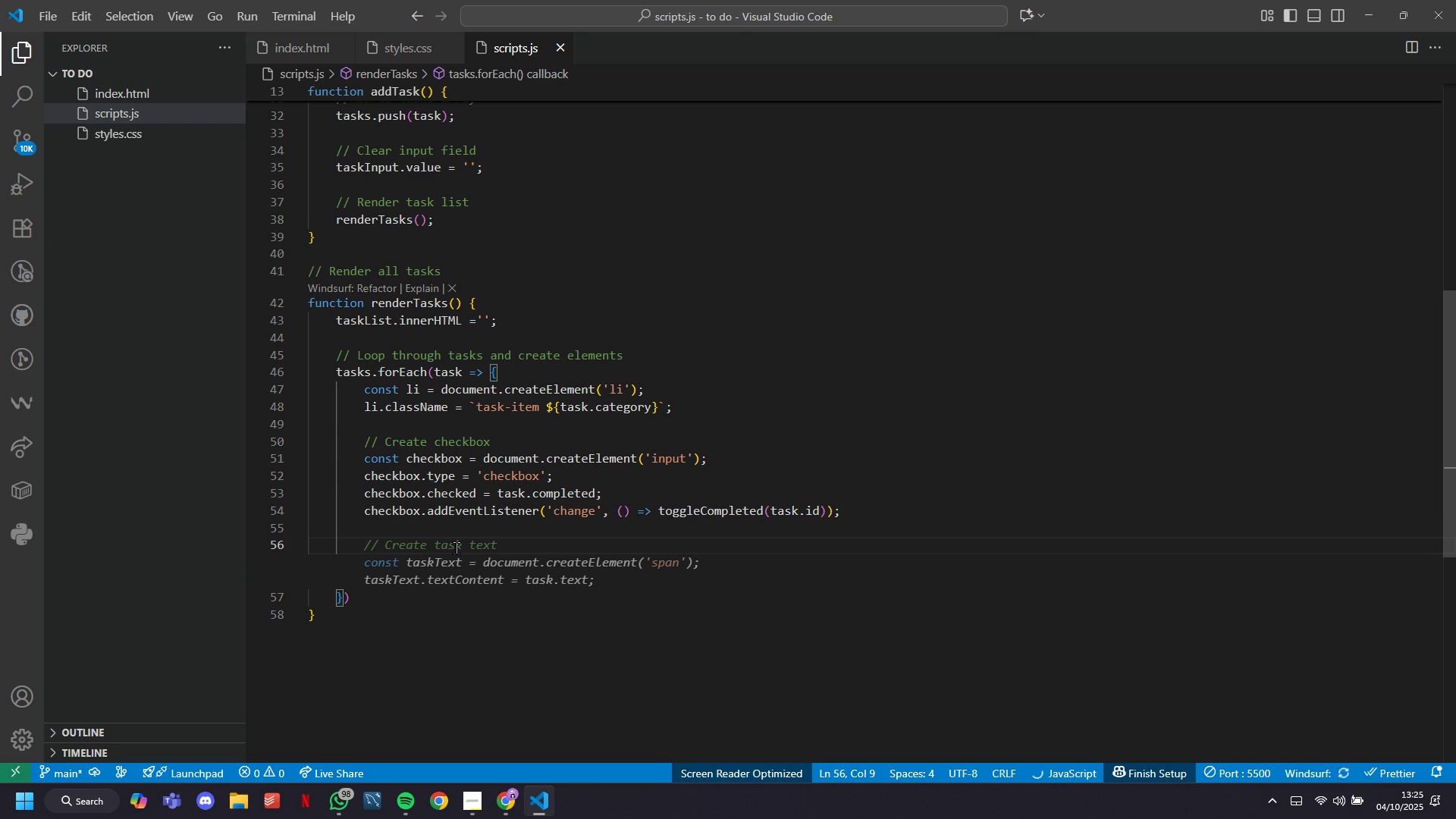 
key(Slash)
 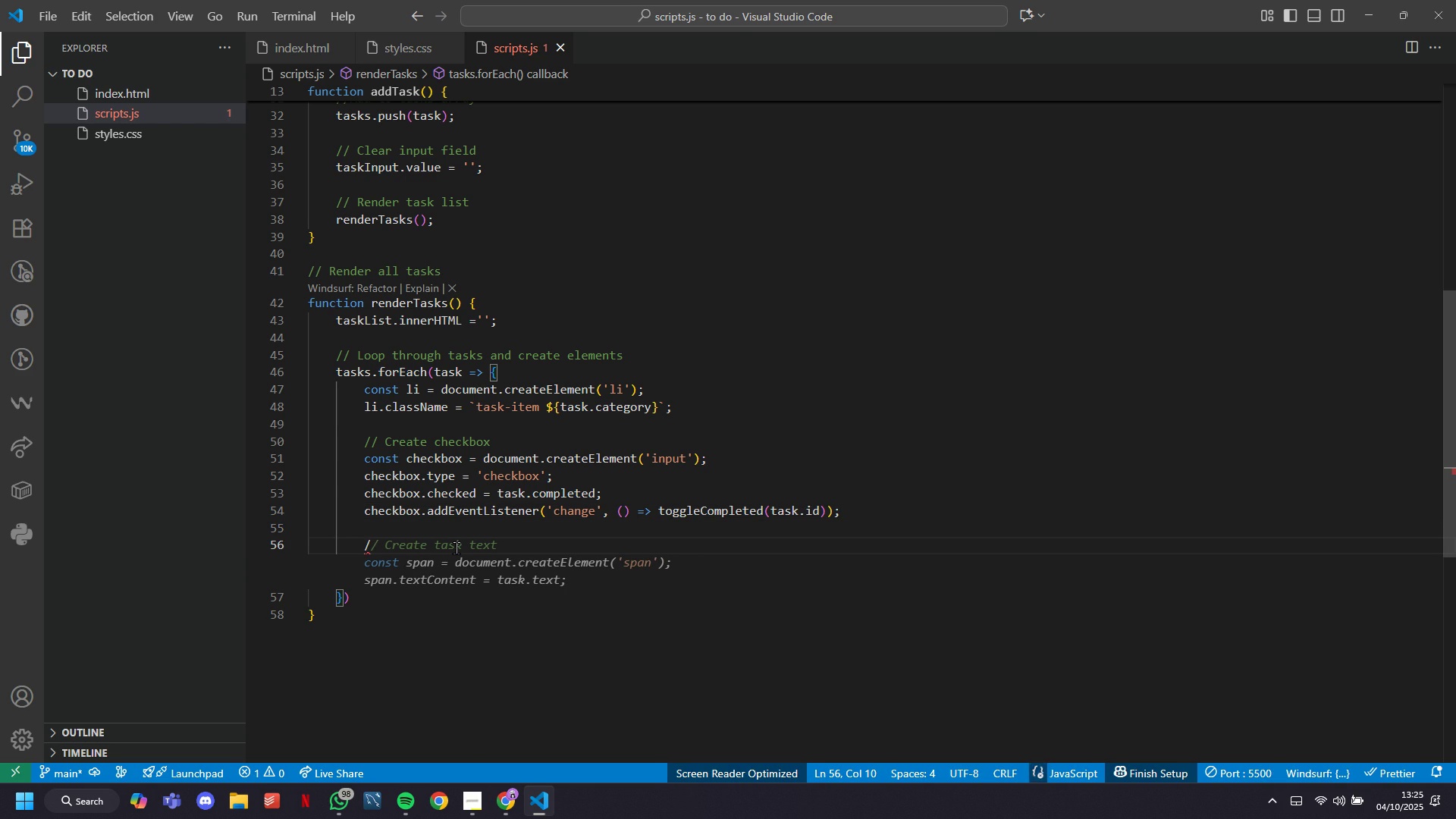 
key(Slash)
 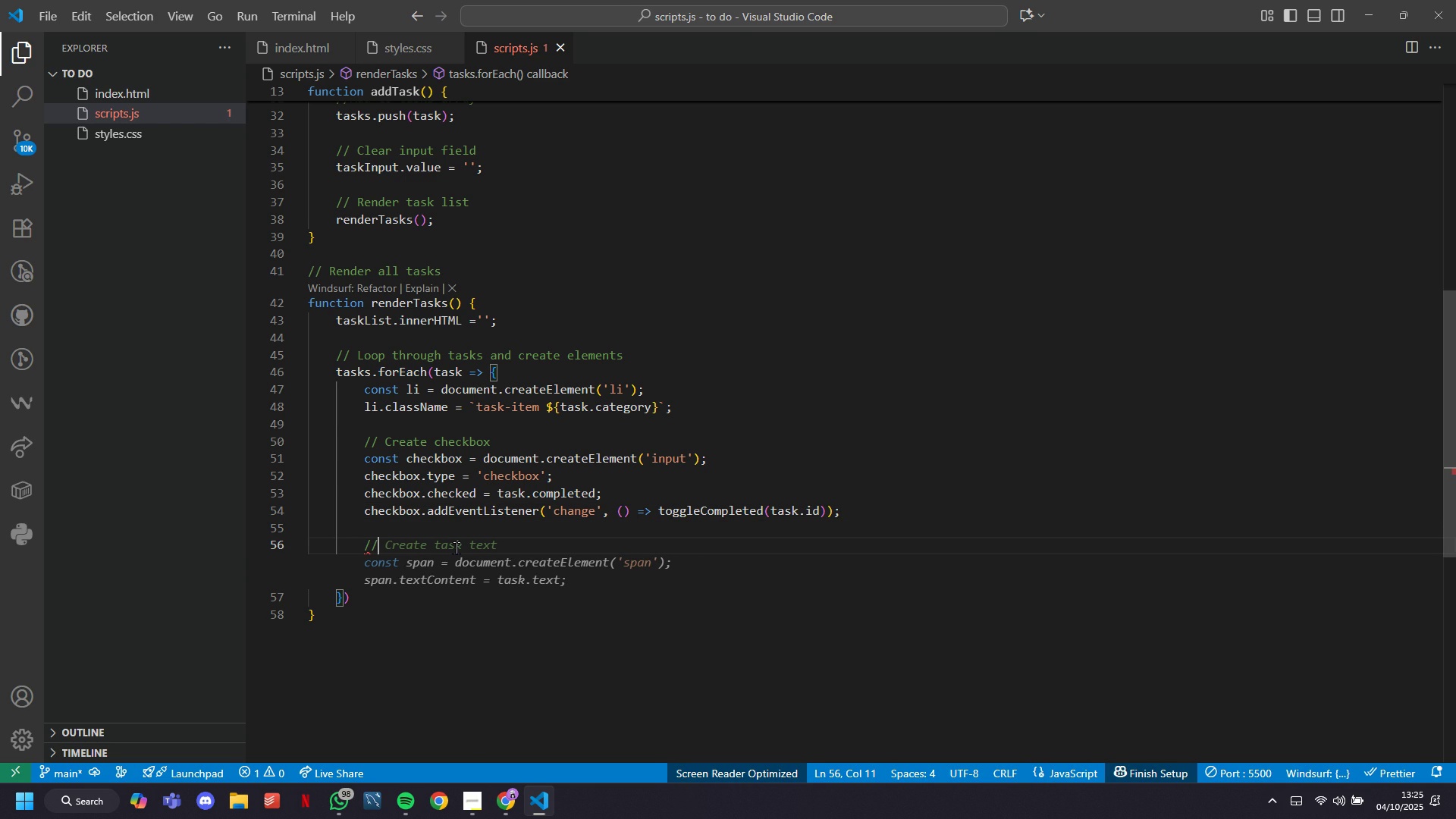 
key(Space)
 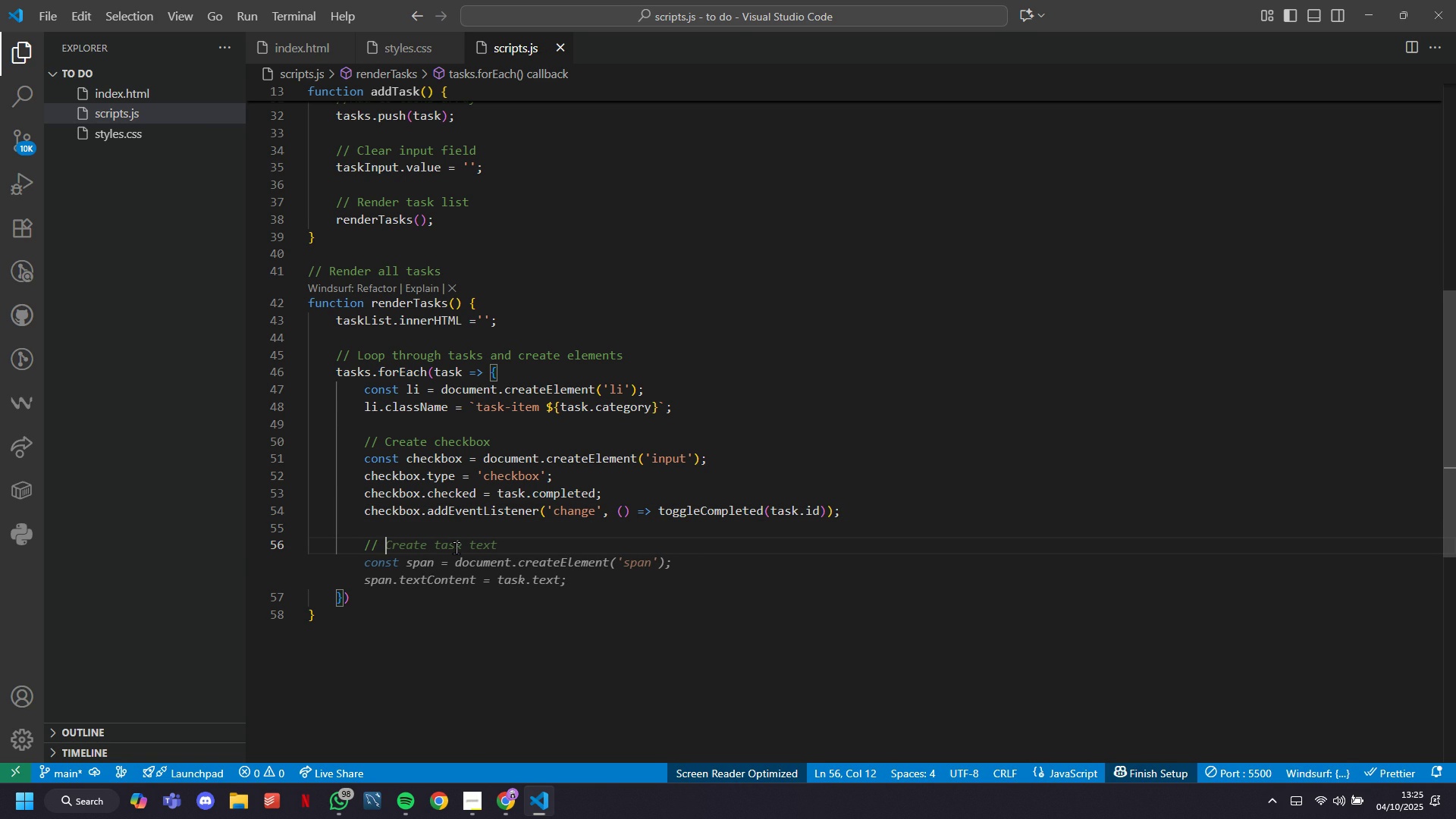 
wait(6.17)
 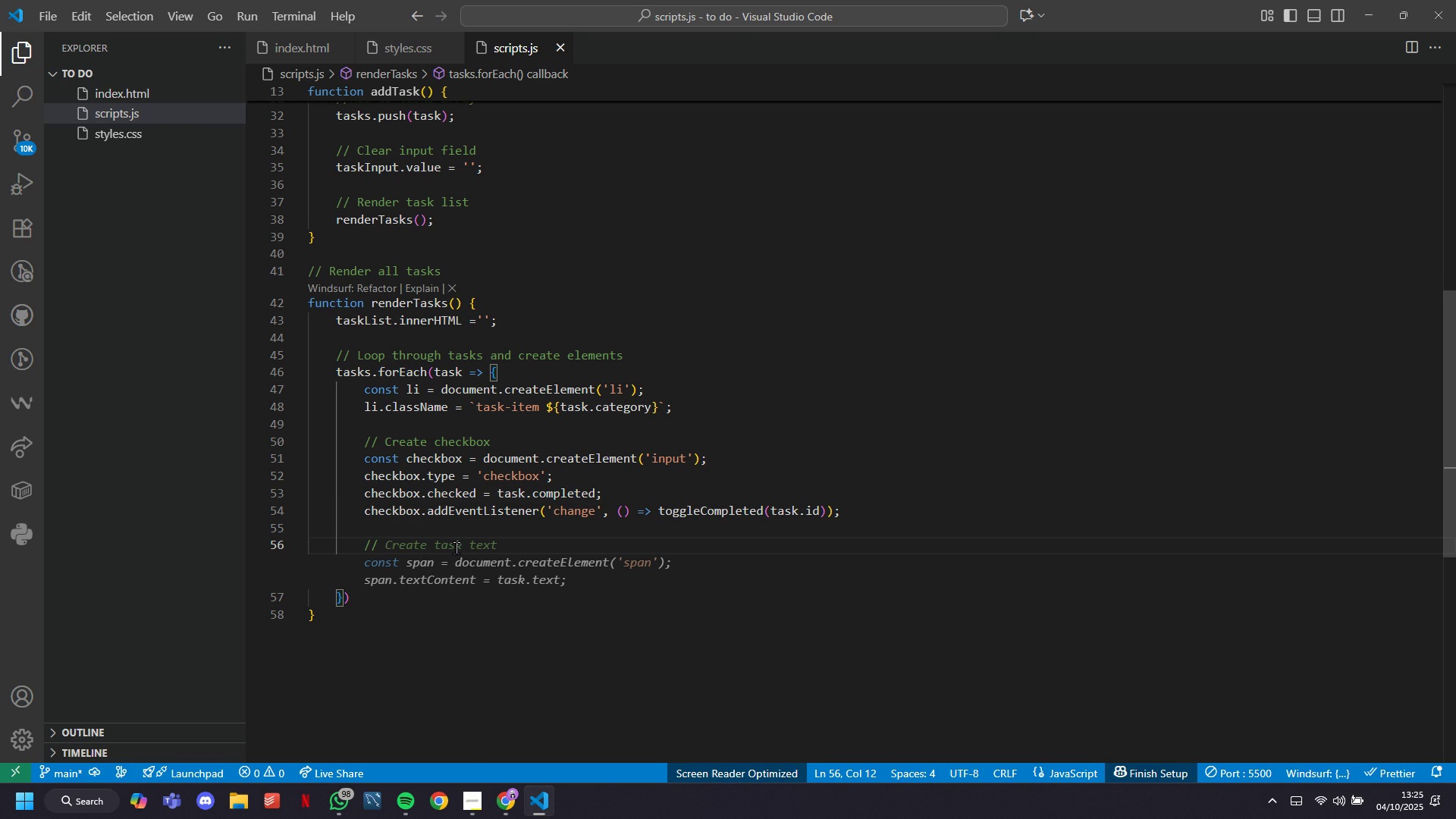 
type(Create task text)
 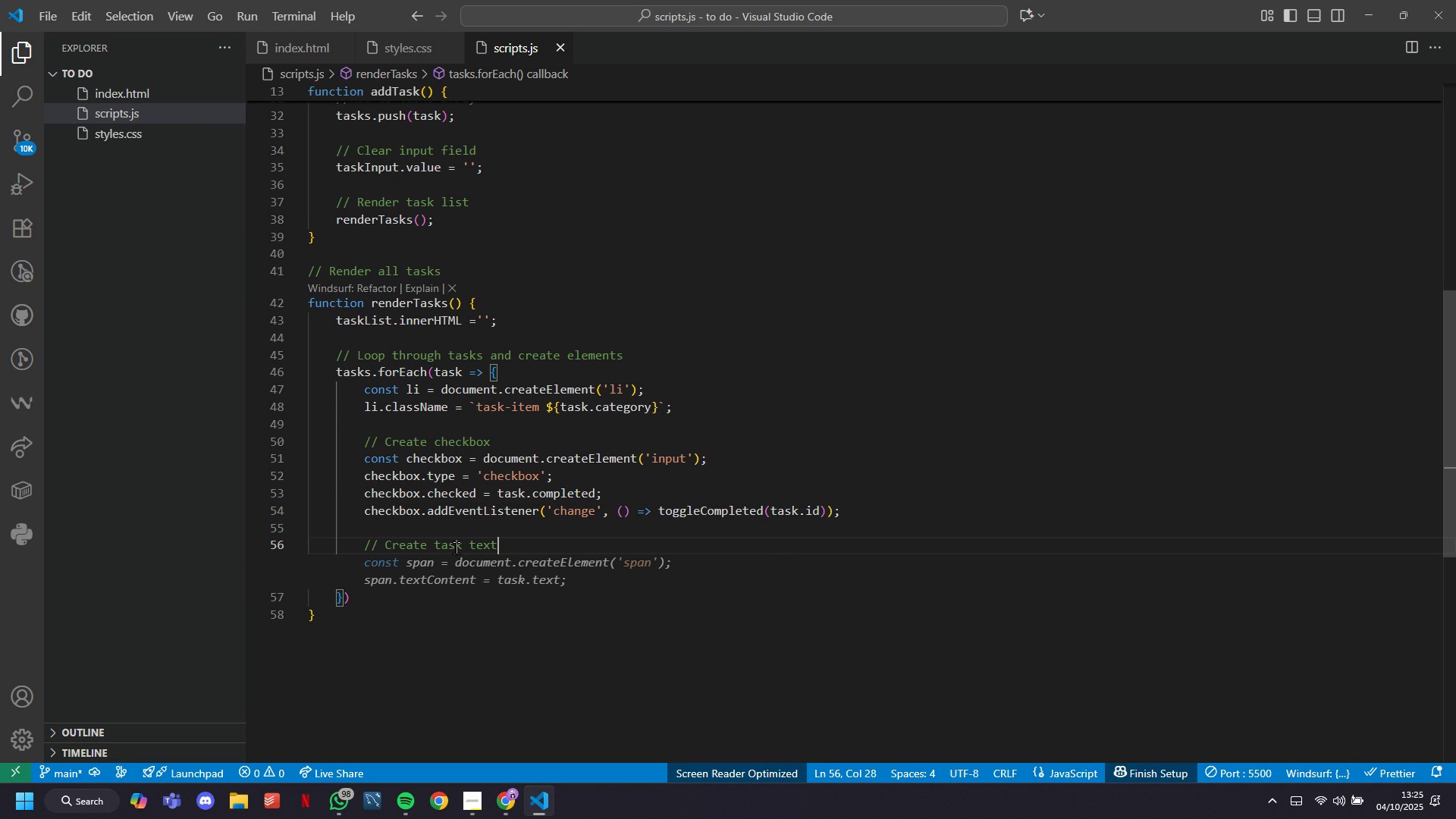 
wait(6.71)
 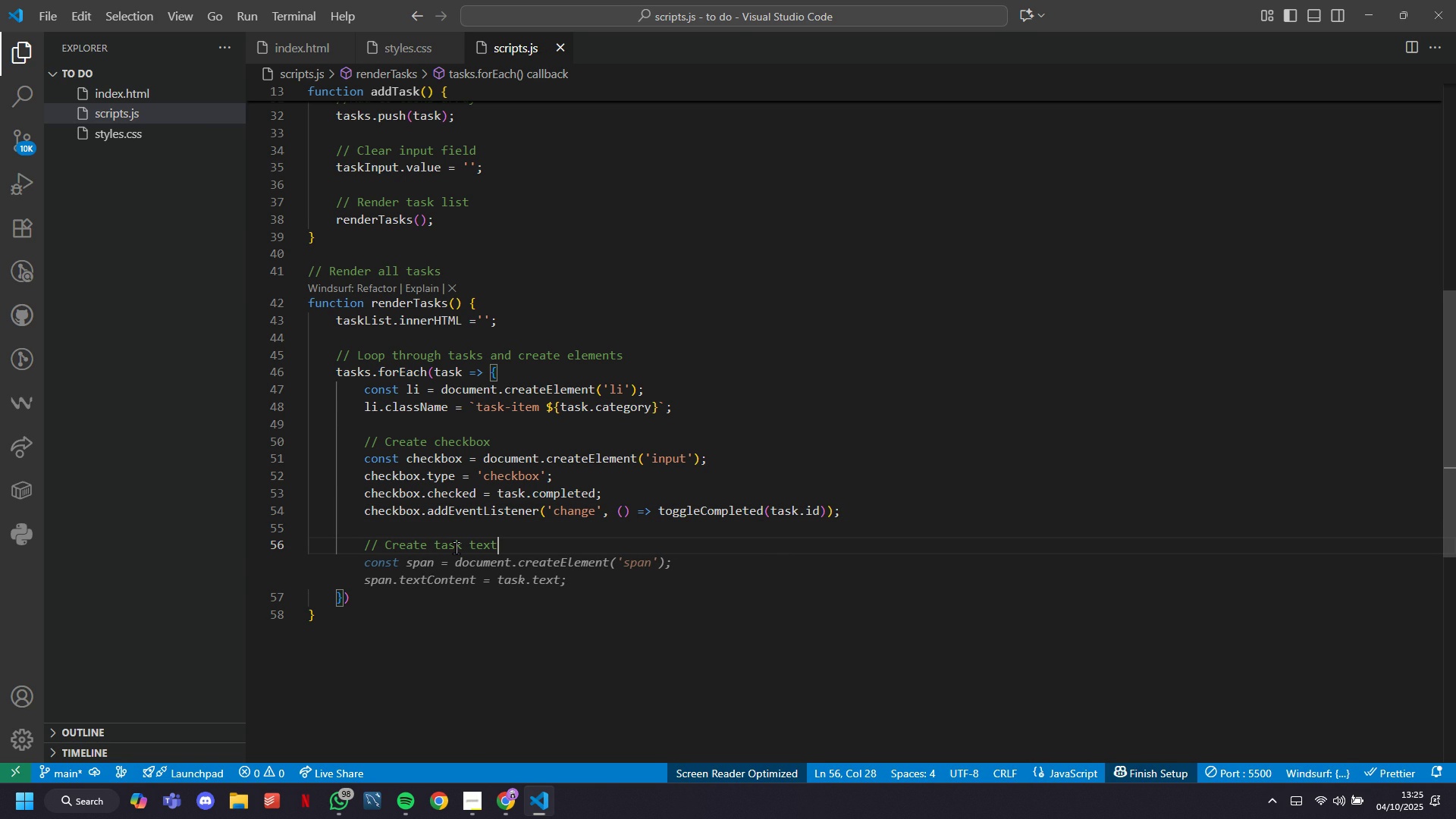 
key(Tab)
key(Backspace)
key(Backspace)
key(Backspace)
key(Backspace)
key(Backspace)
key(Backspace)
type(span.classN)
key(Tab)
key(Tab)